 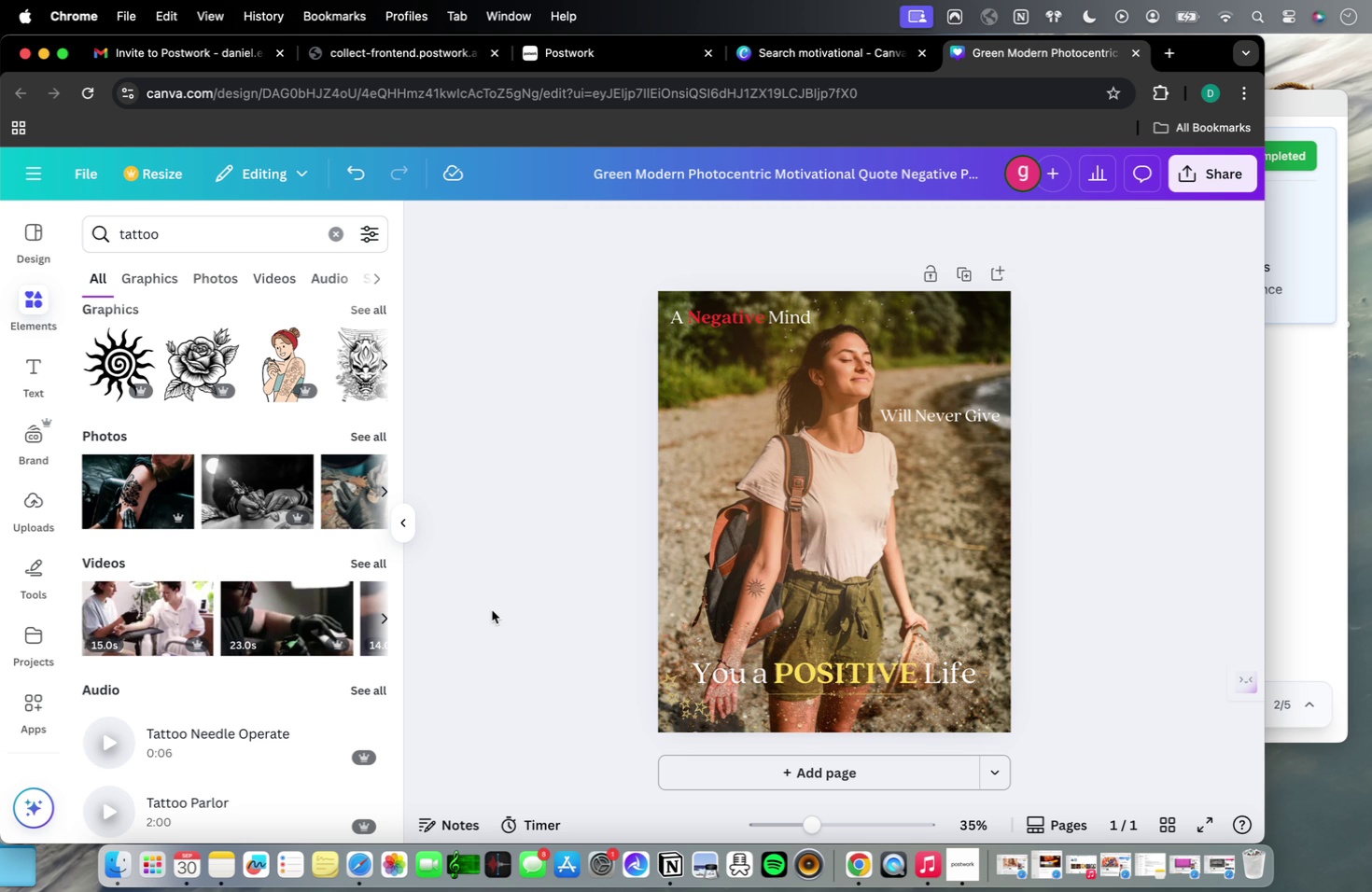 
left_click([758, 590])
 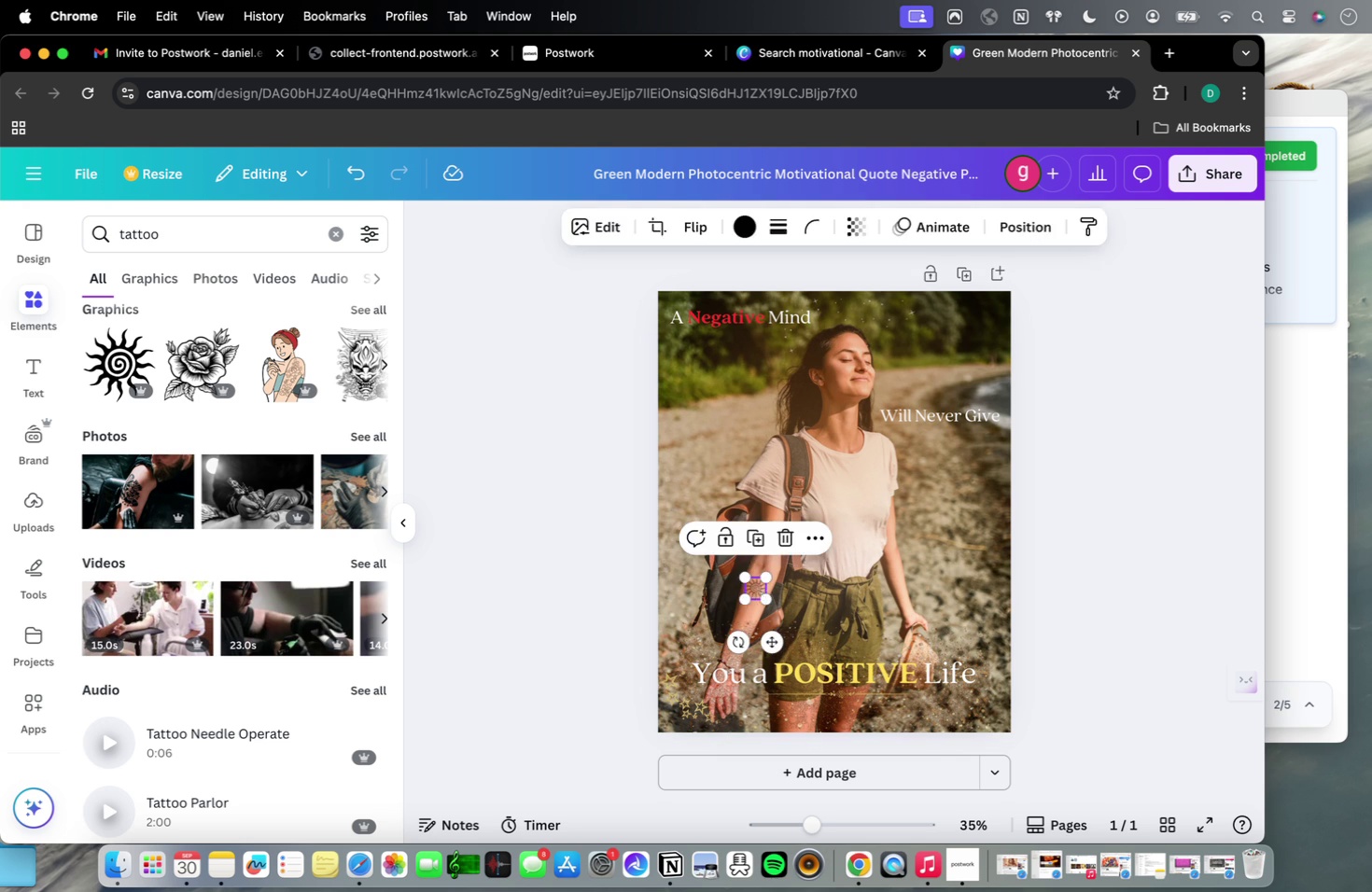 
key(Backspace)
 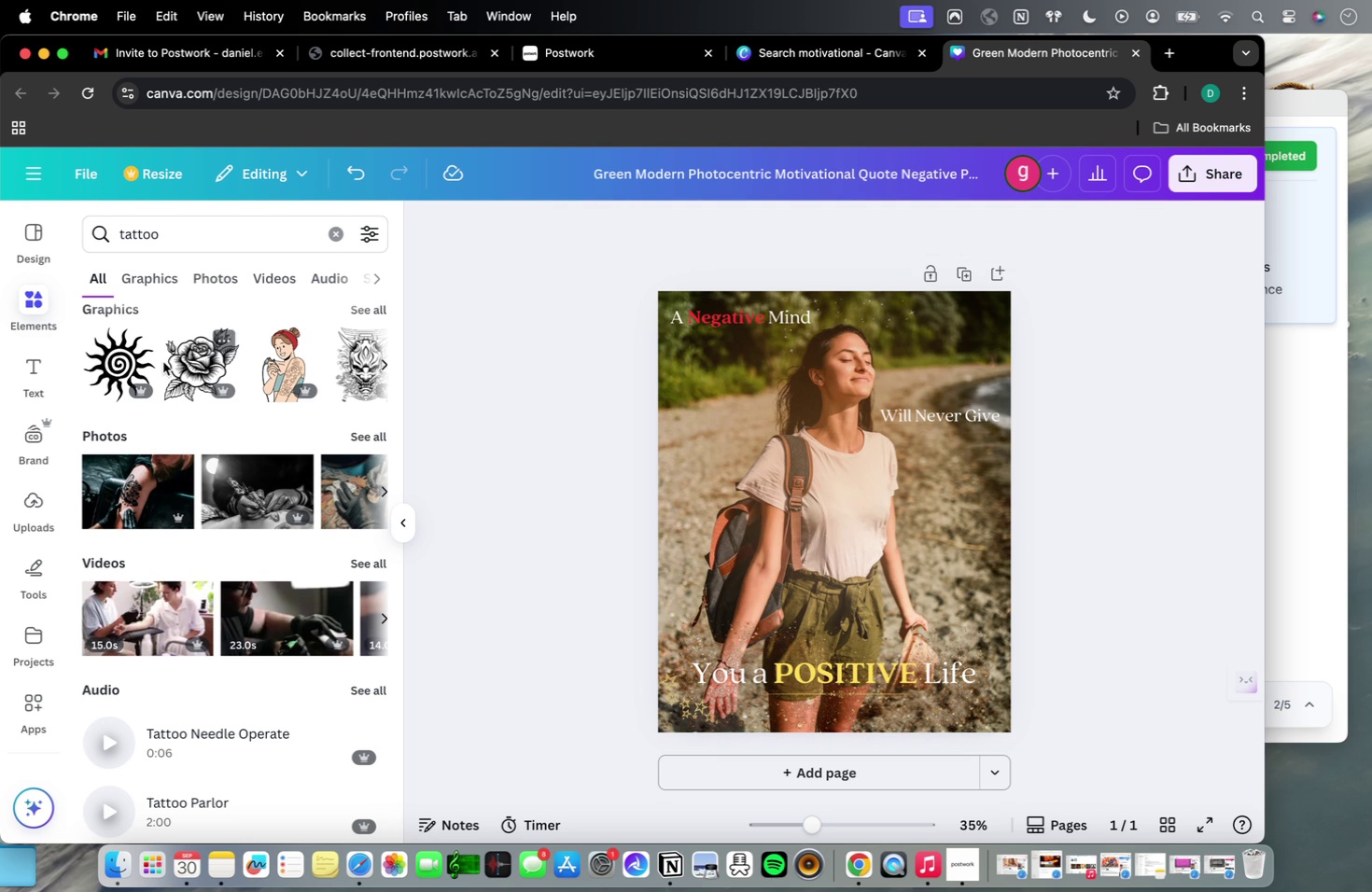 
scroll: coordinate [163, 362], scroll_direction: down, amount: 24.0
 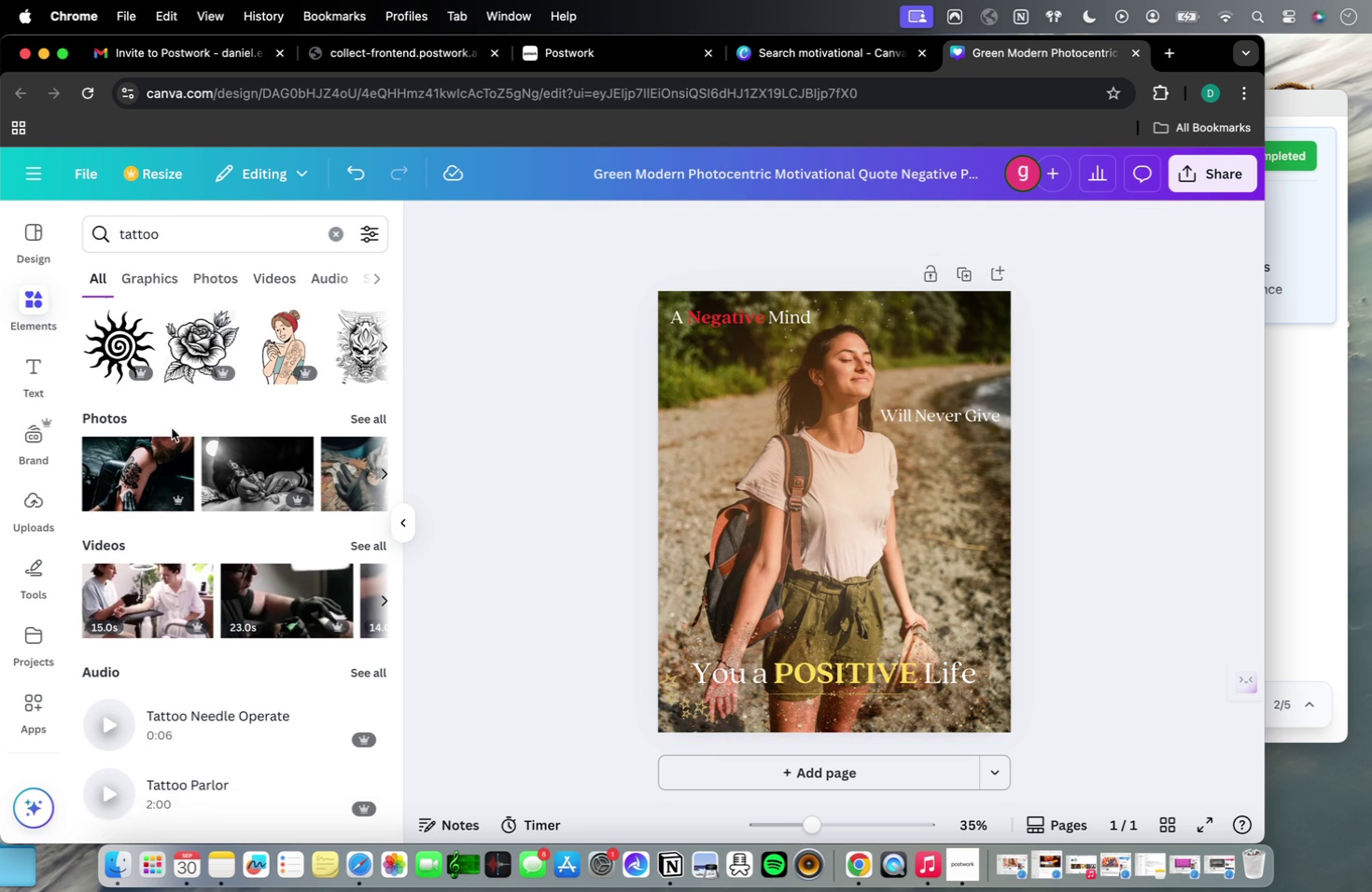 
scroll: coordinate [172, 428], scroll_direction: up, amount: 122.0
 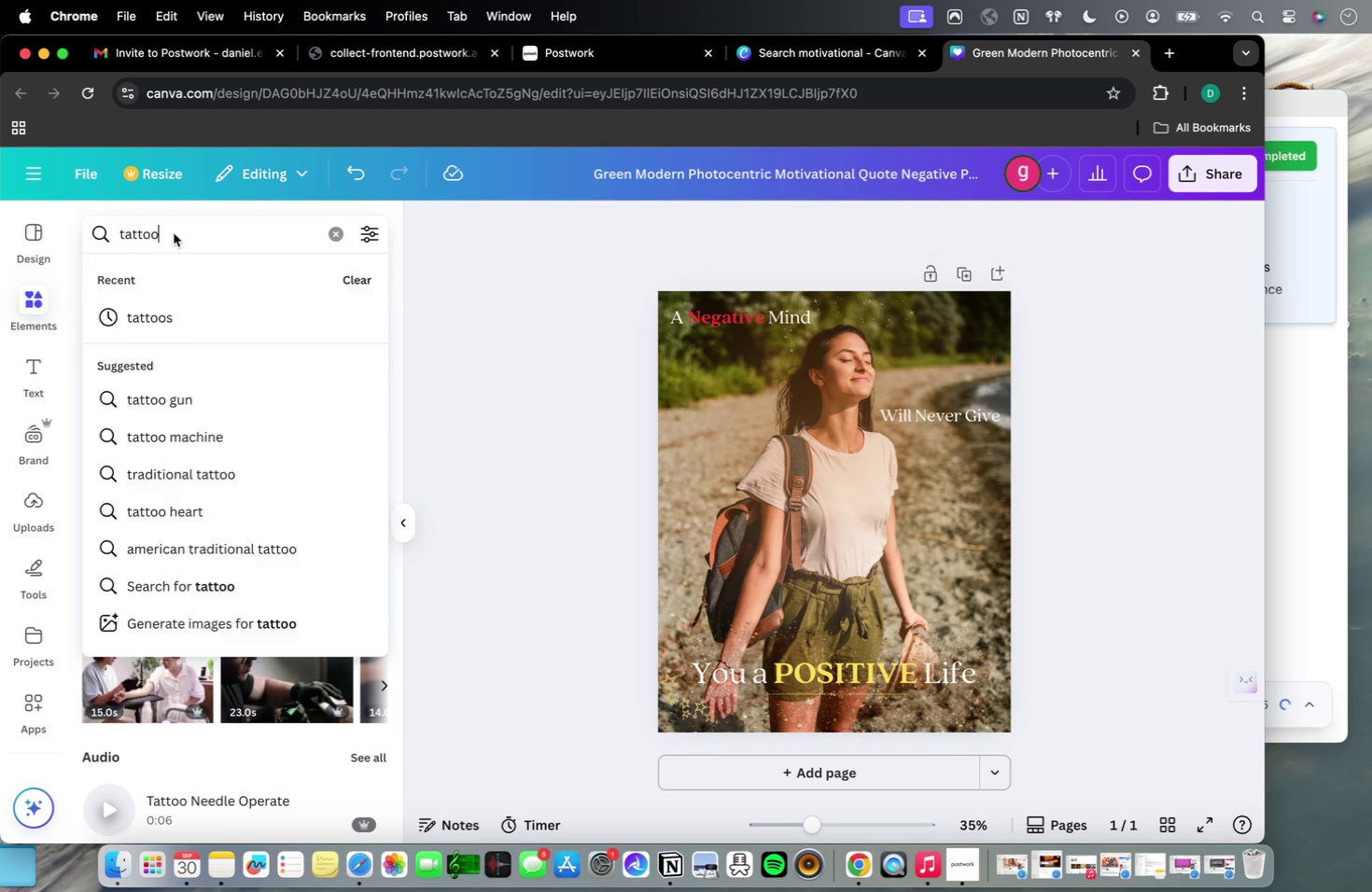 
double_click([174, 233])
 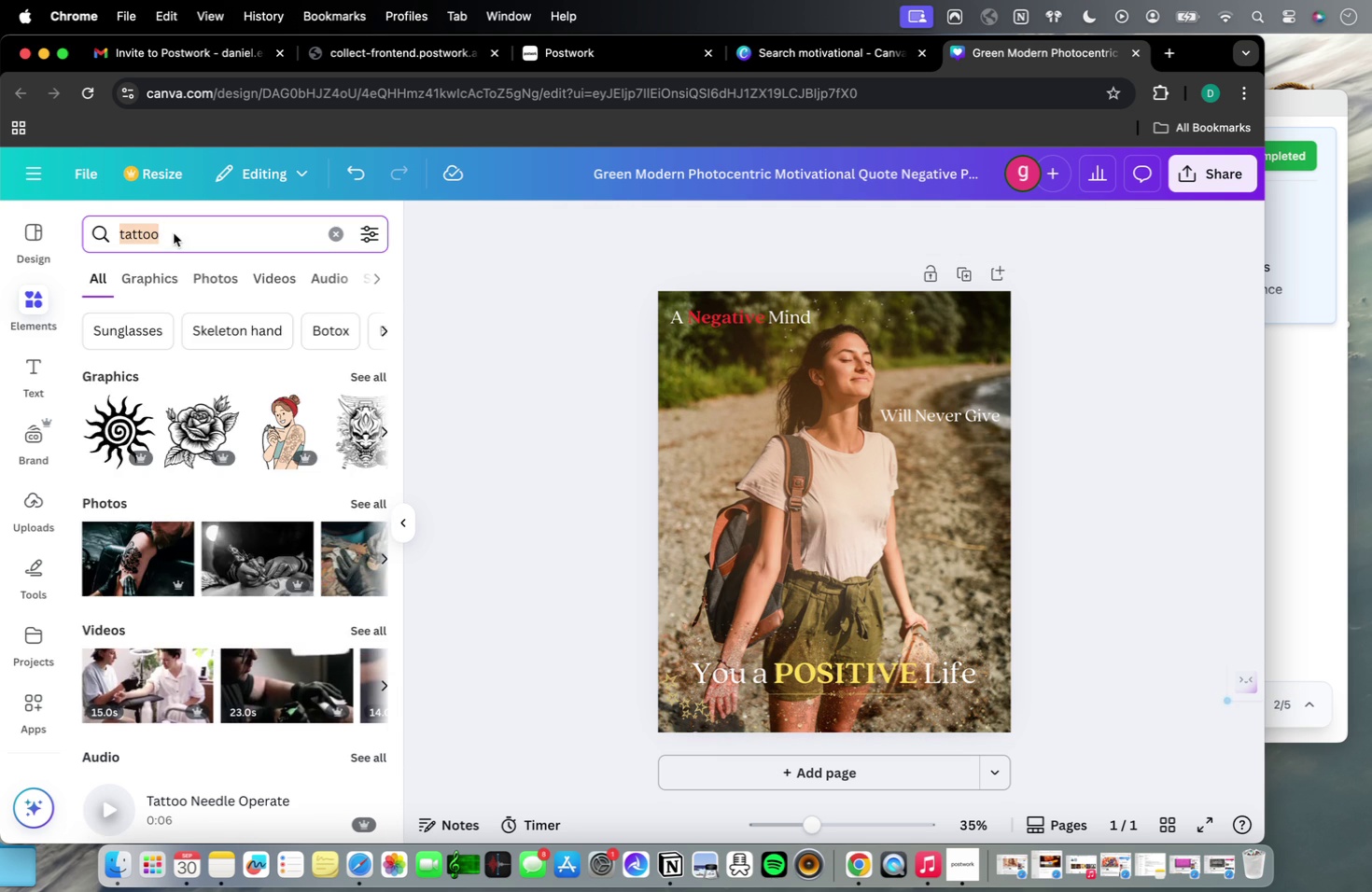 
type(skin)
 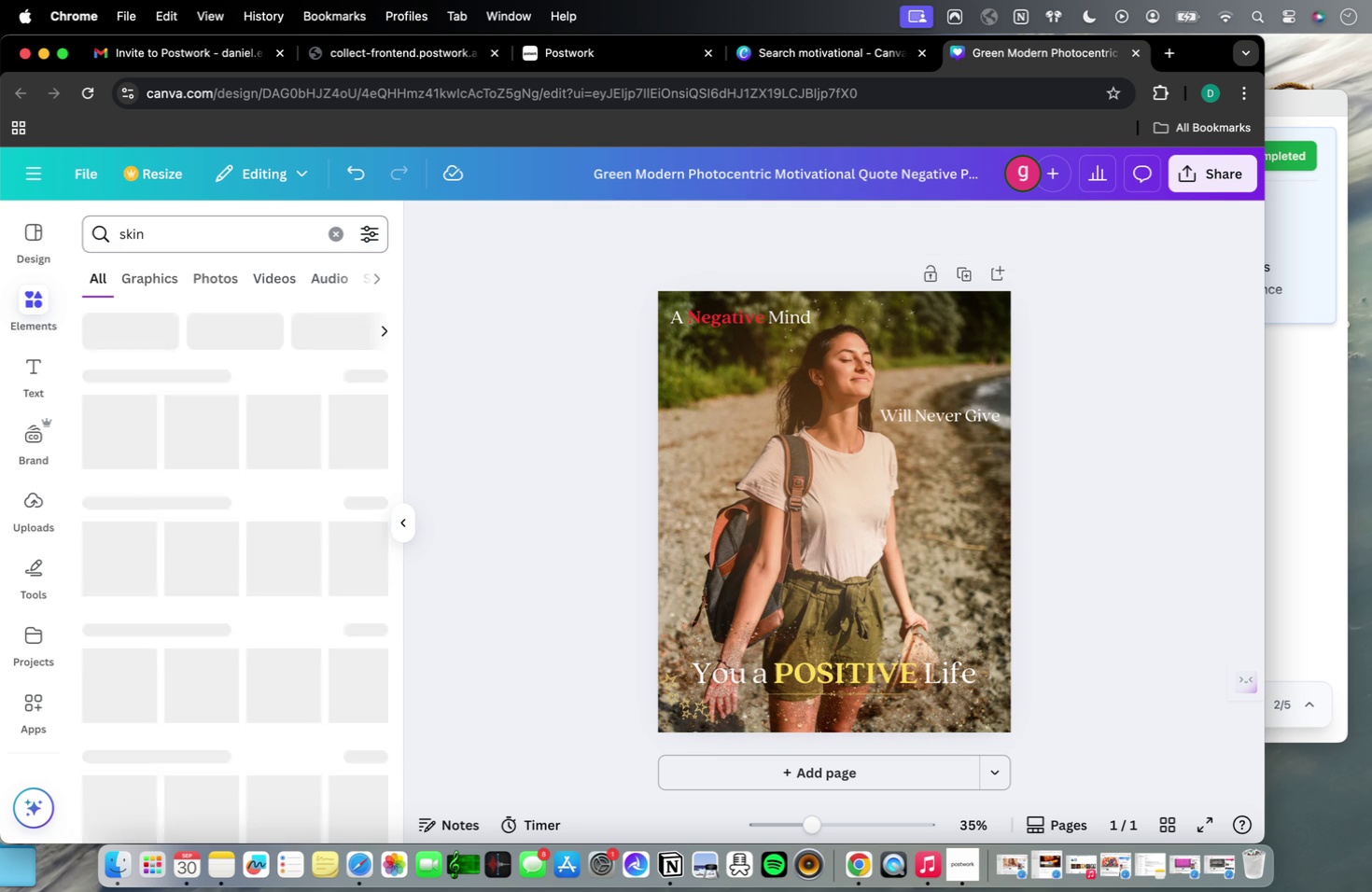 
key(Enter)
 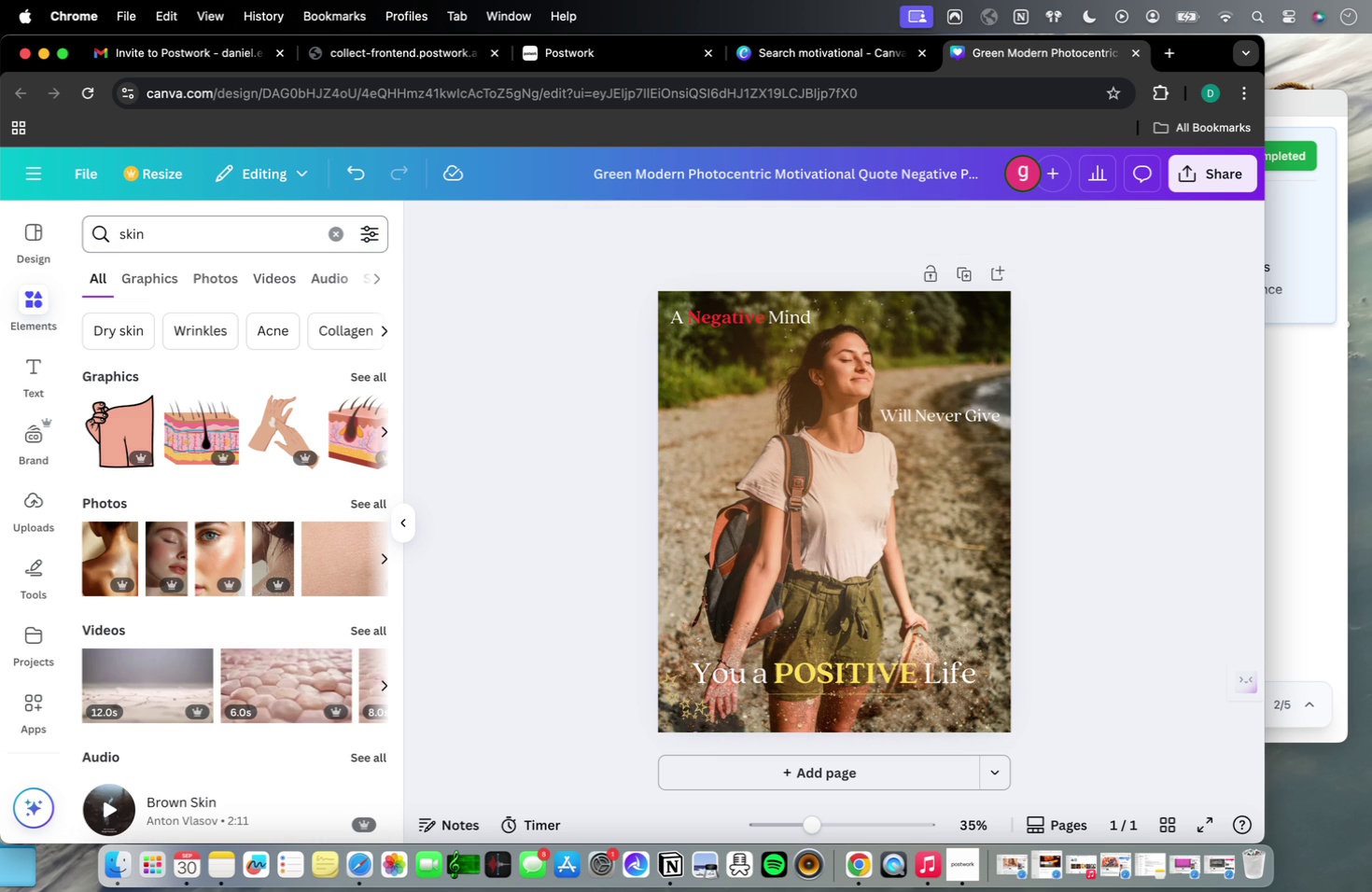 
scroll: coordinate [235, 540], scroll_direction: down, amount: 31.0
 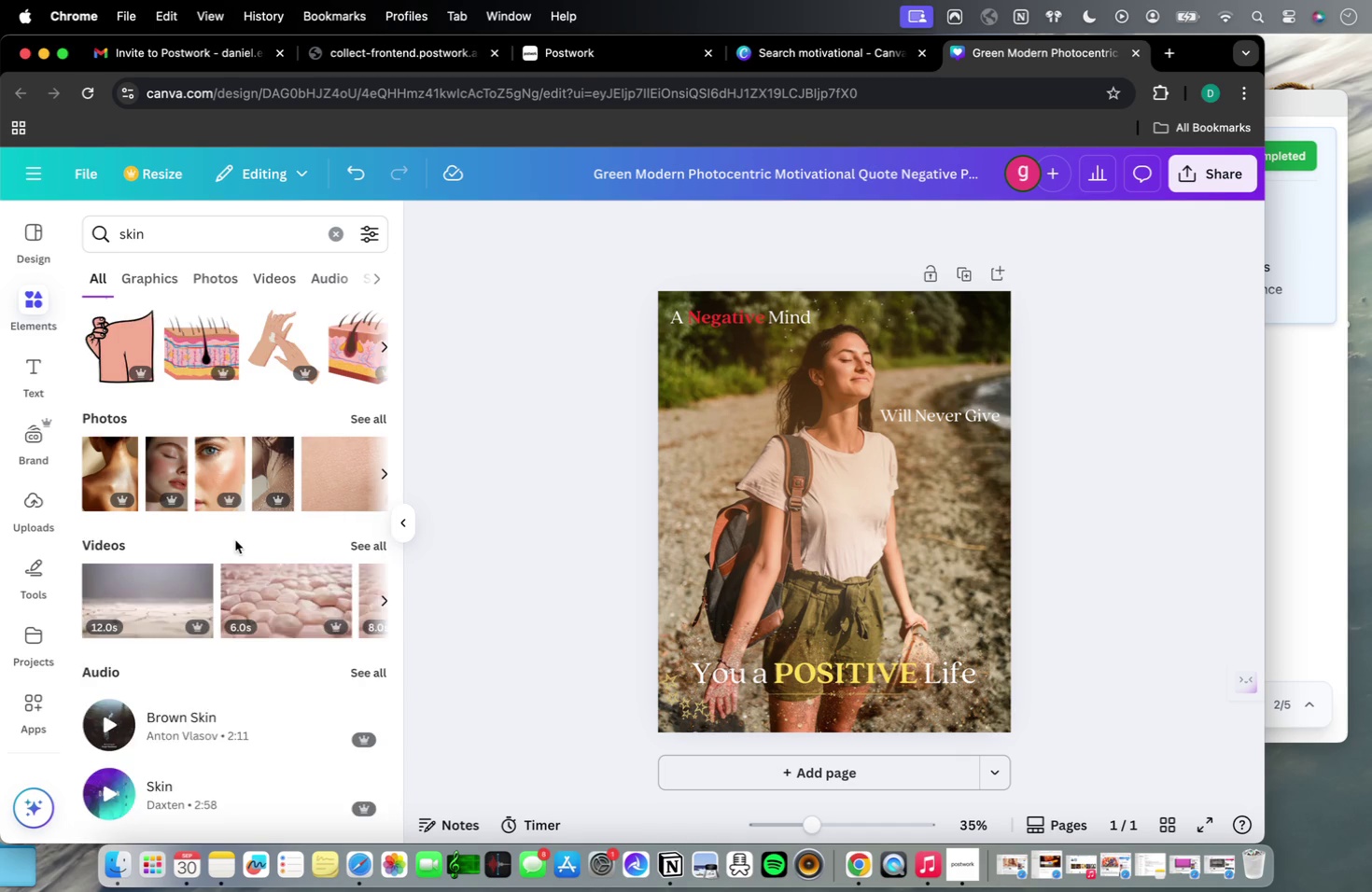 
scroll: coordinate [235, 540], scroll_direction: up, amount: 71.0
 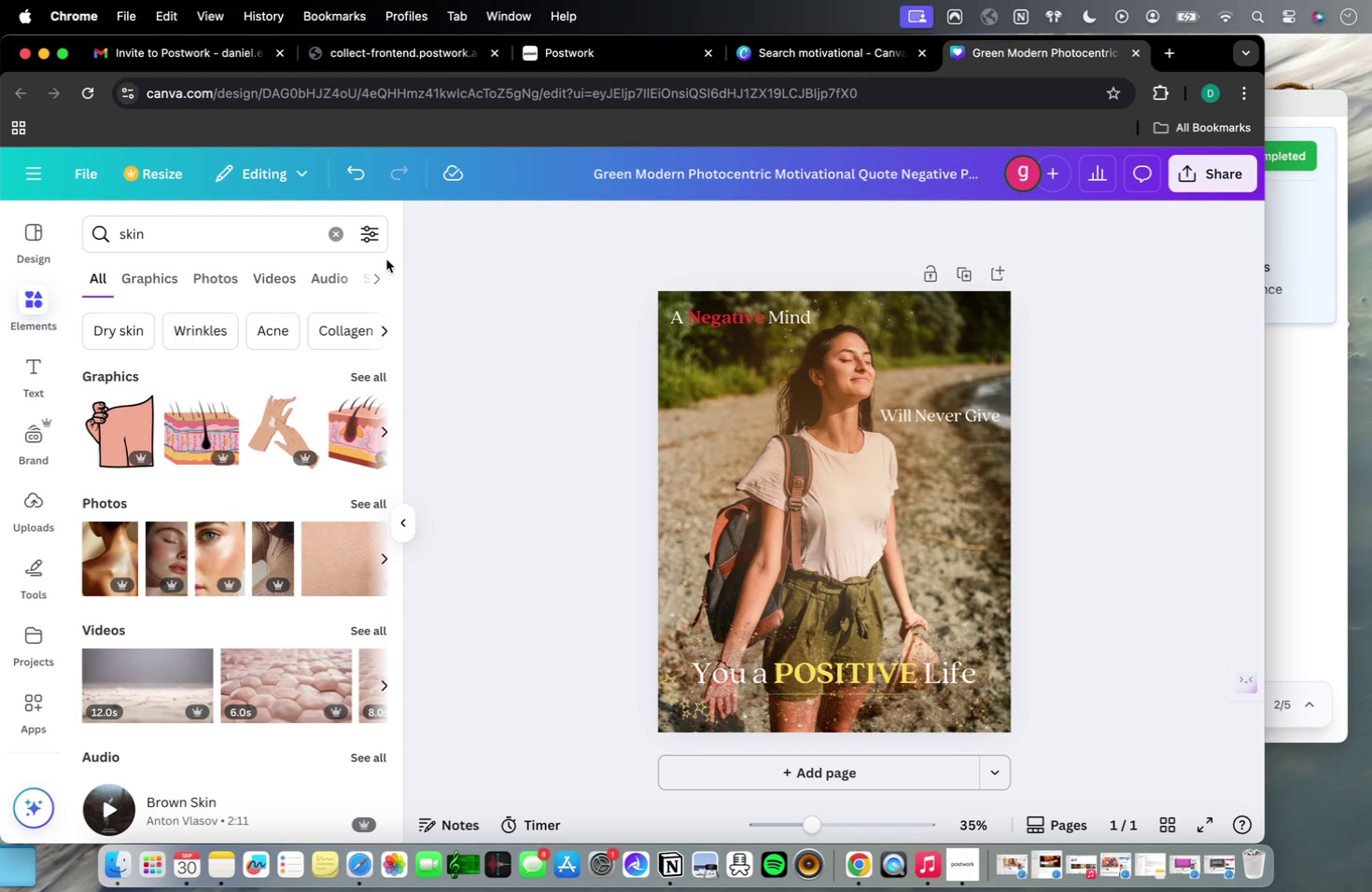 
wait(7.15)
 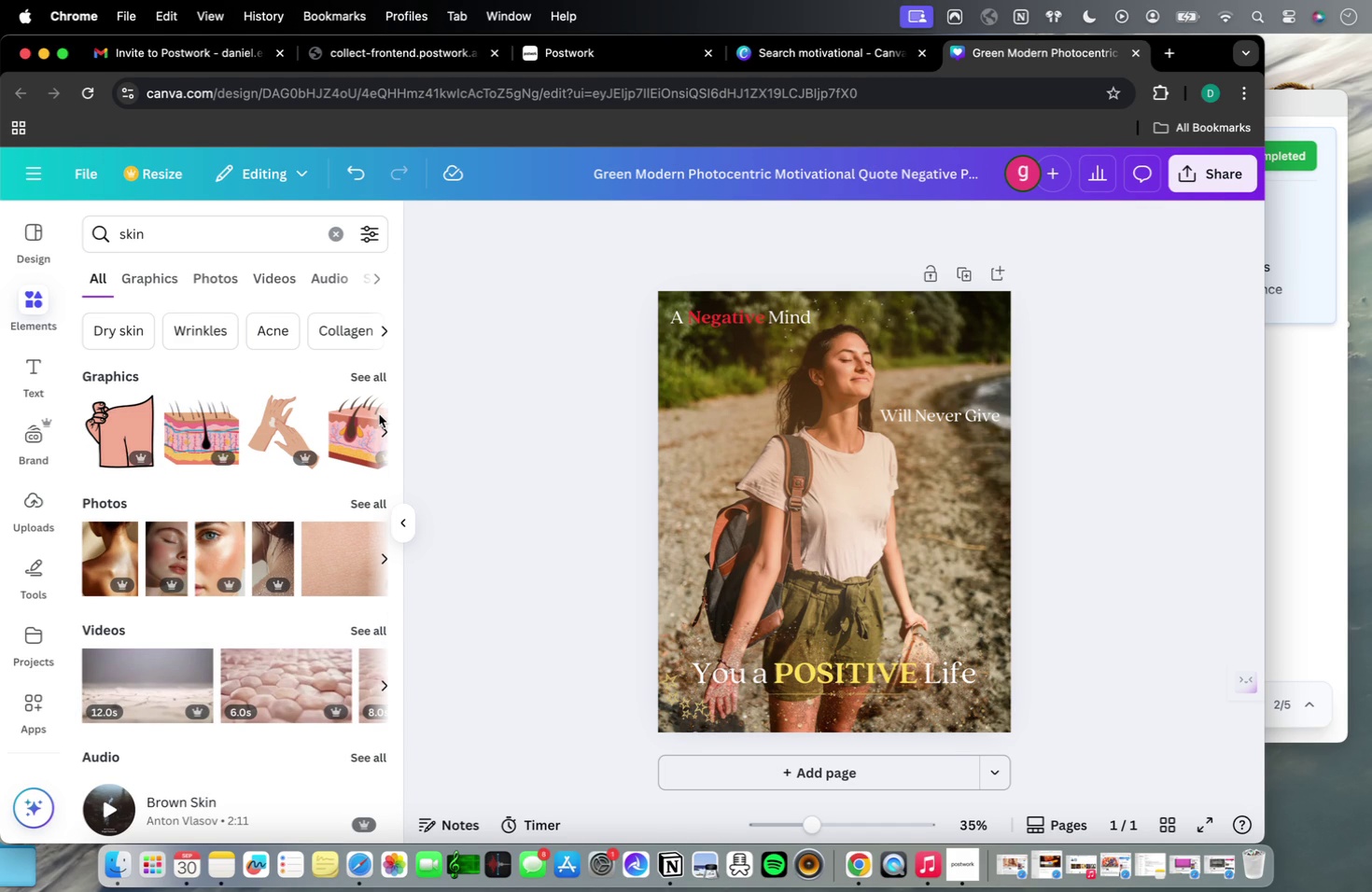 
type(brain)
 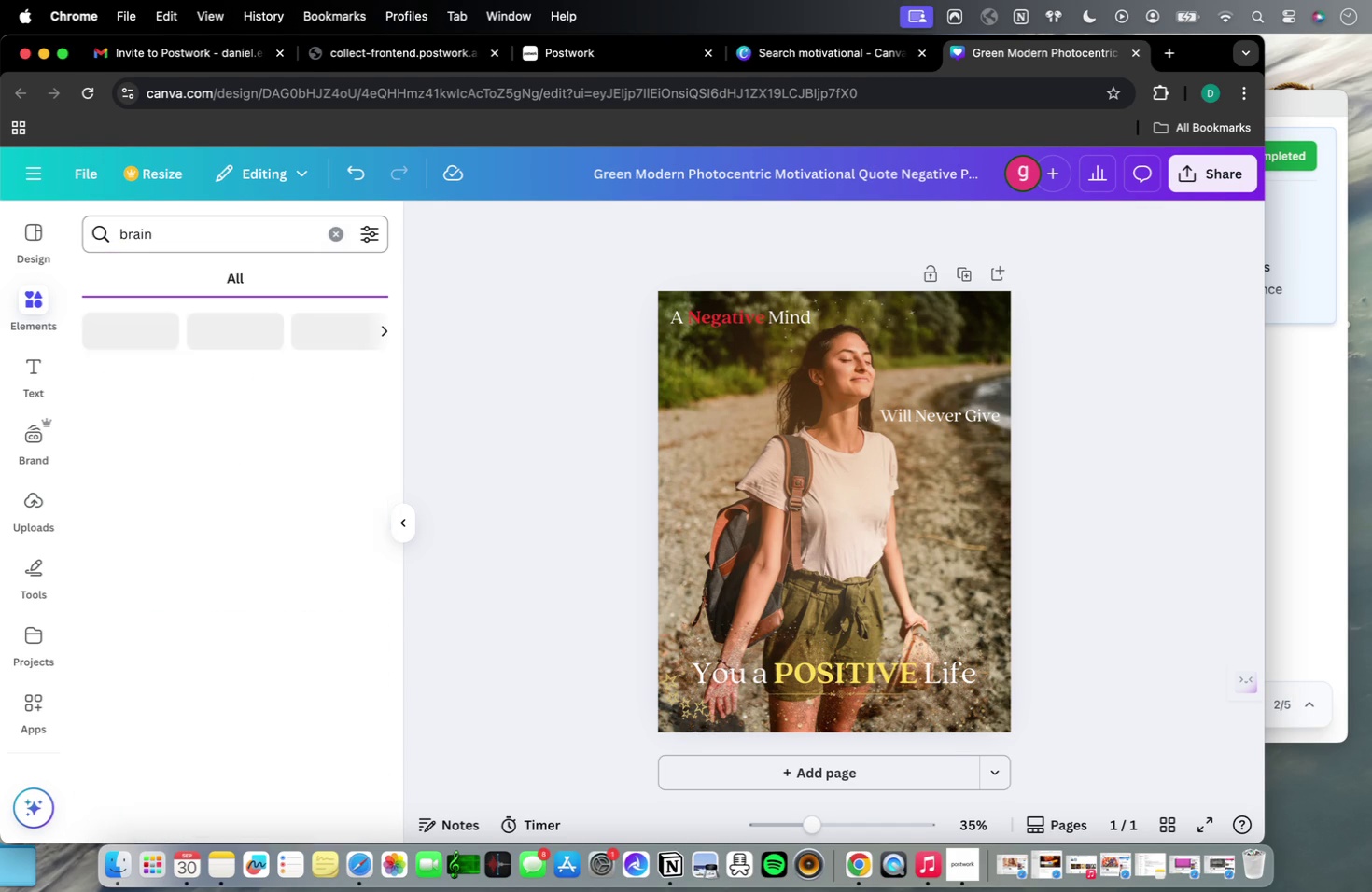 
key(Enter)
 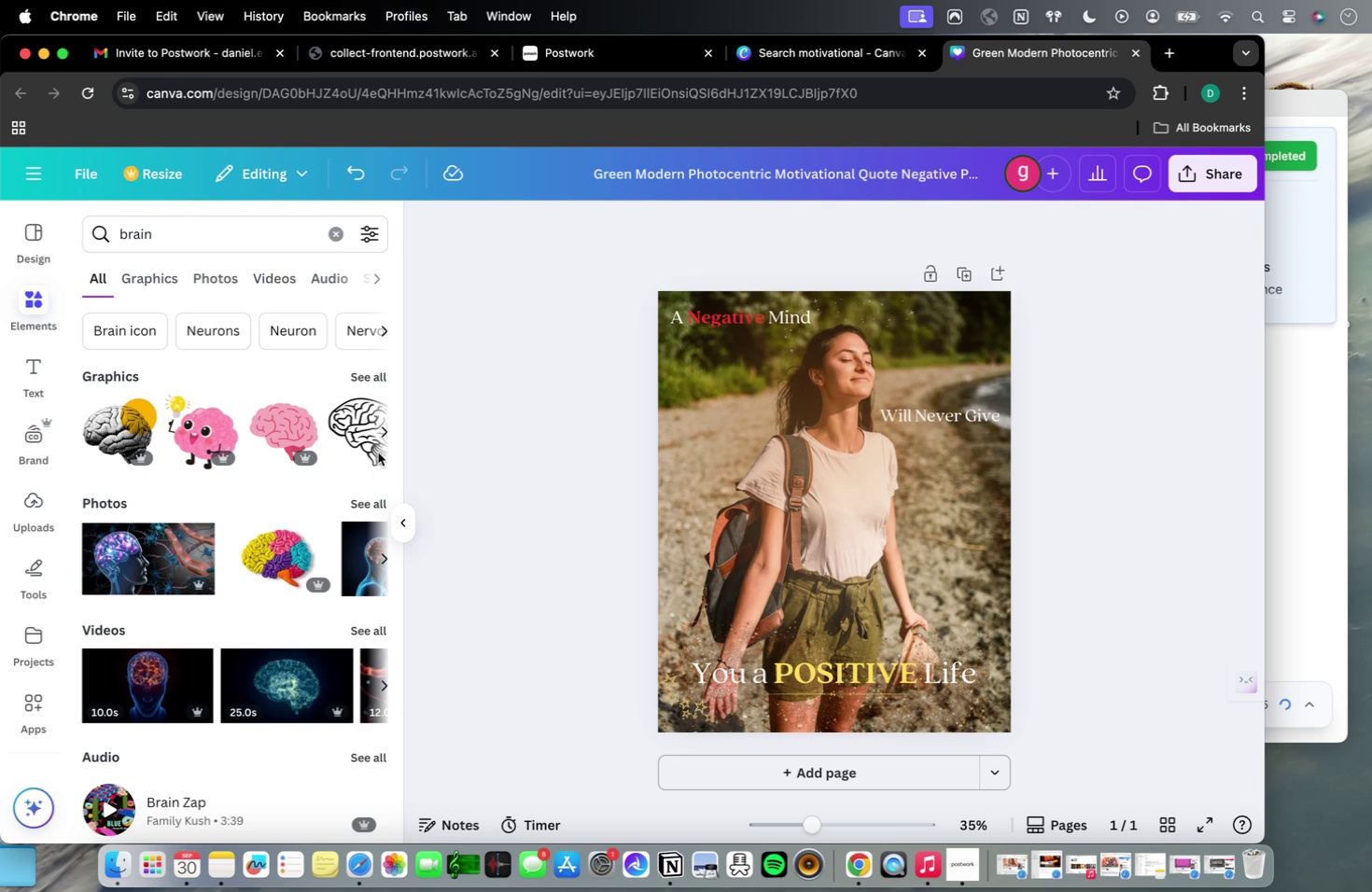 
wait(6.55)
 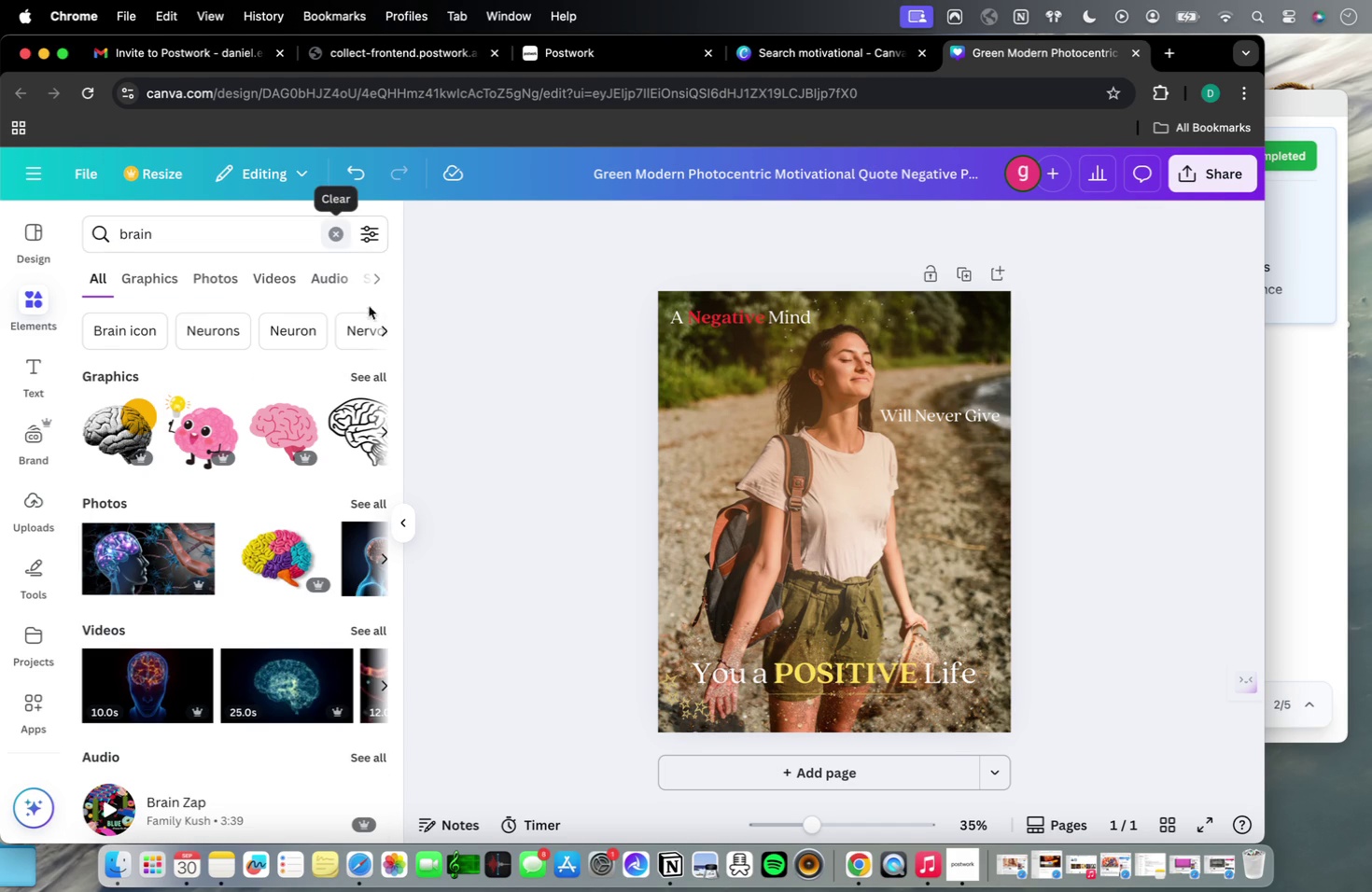 
scroll: coordinate [369, 427], scroll_direction: down, amount: 13.0